 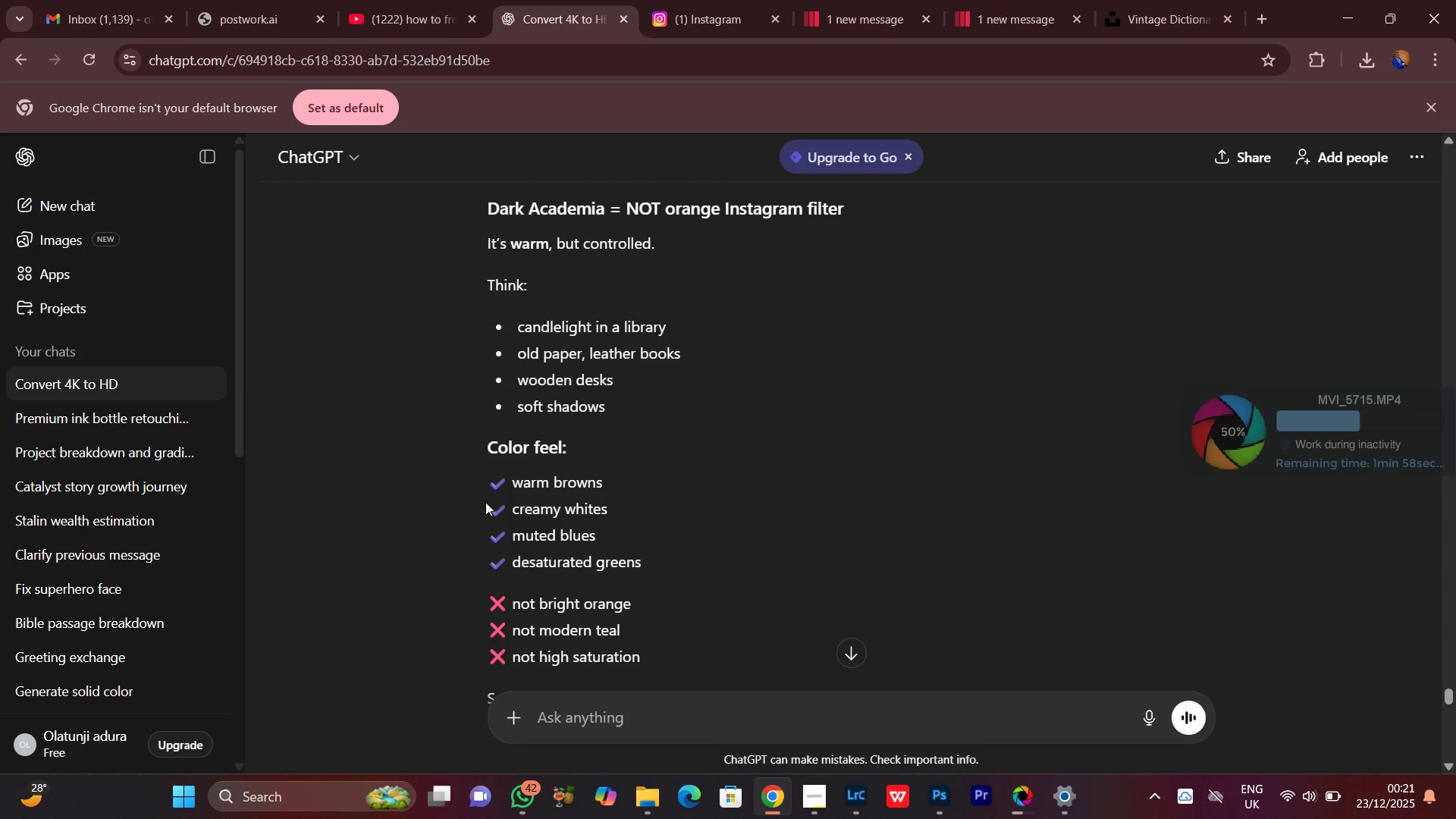 
scroll: coordinate [602, 482], scroll_direction: down, amount: 3.0
 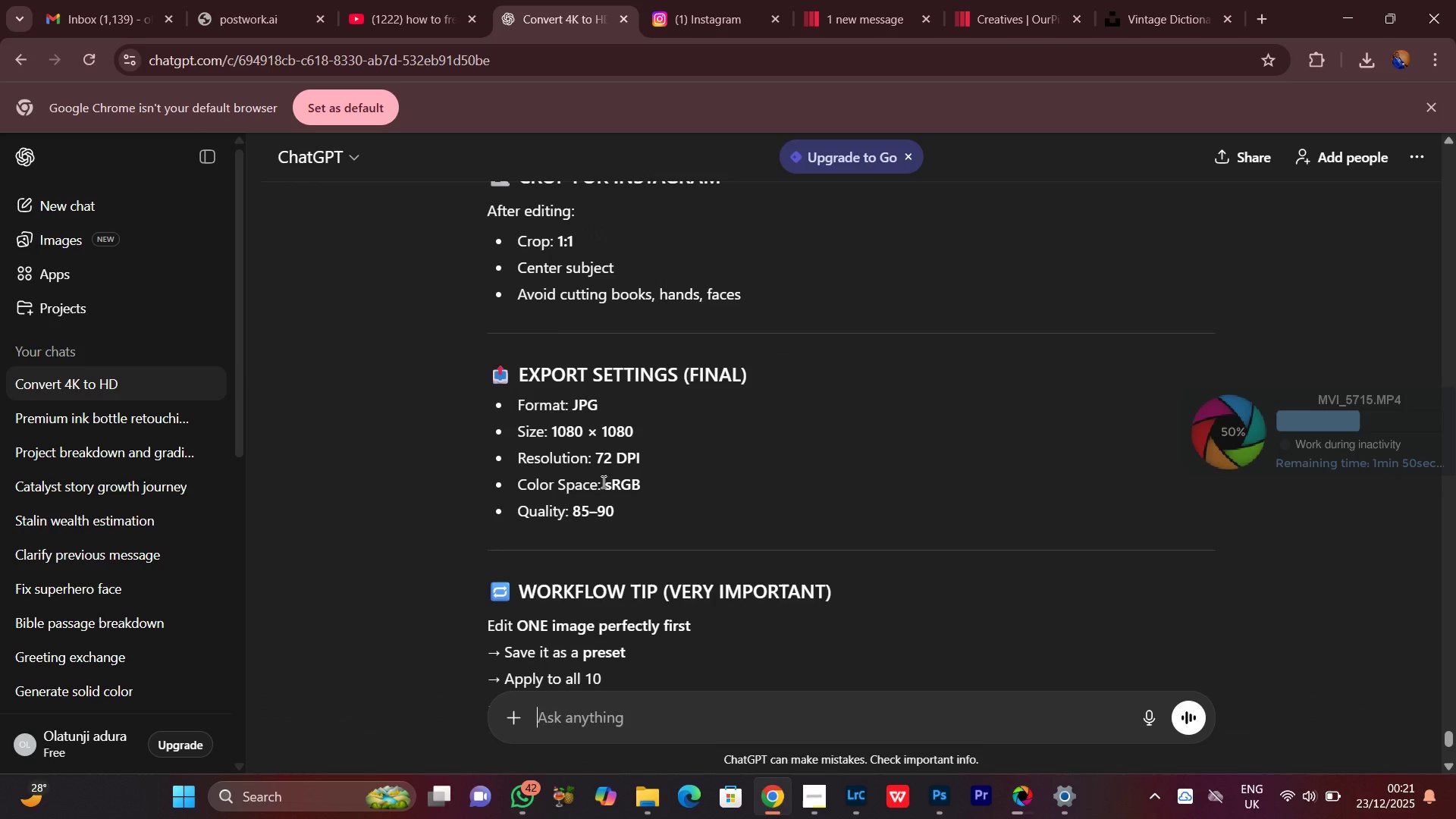 
scroll: coordinate [602, 482], scroll_direction: up, amount: 1.0
 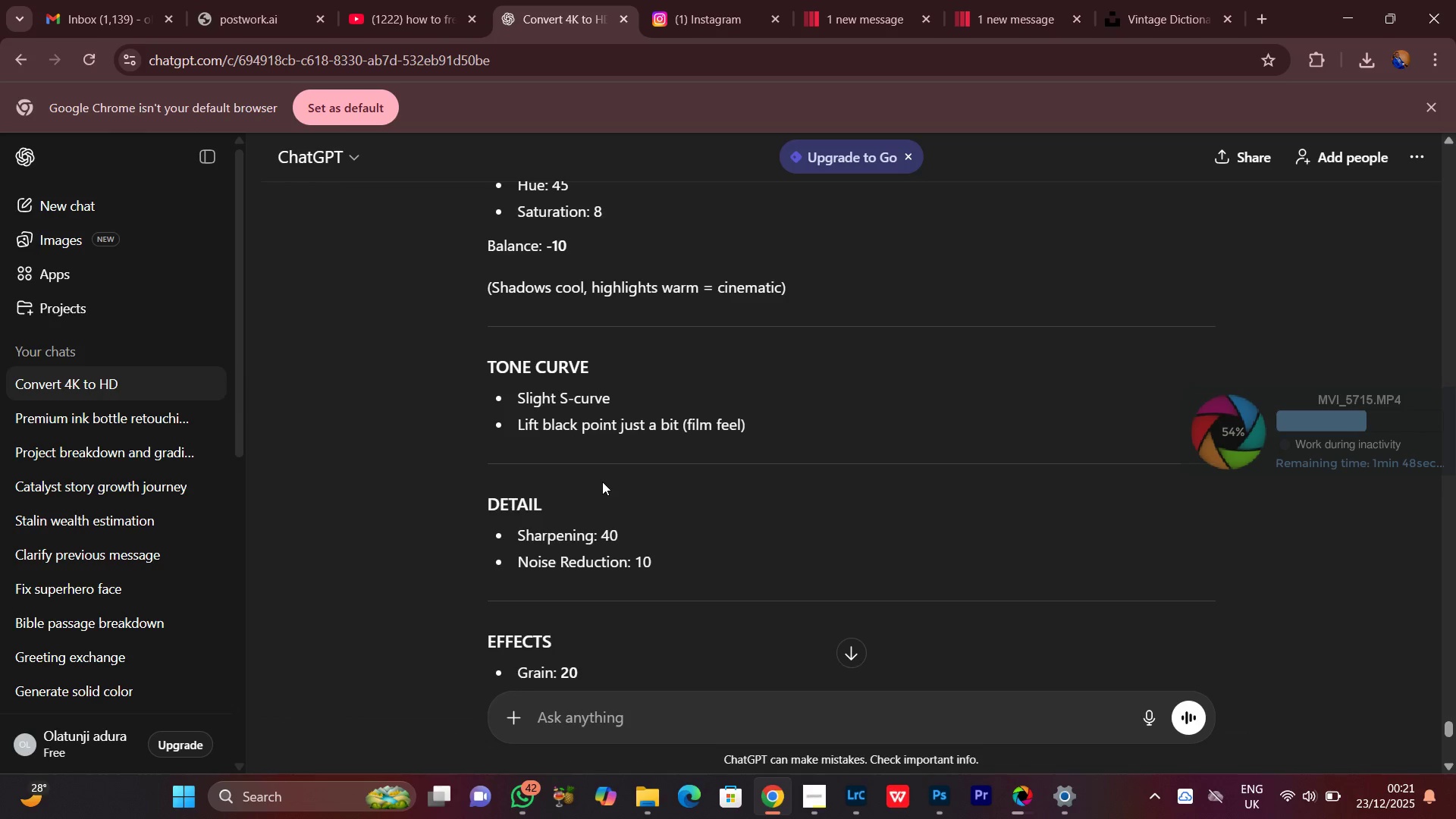 
scroll: coordinate [602, 482], scroll_direction: down, amount: 1.0
 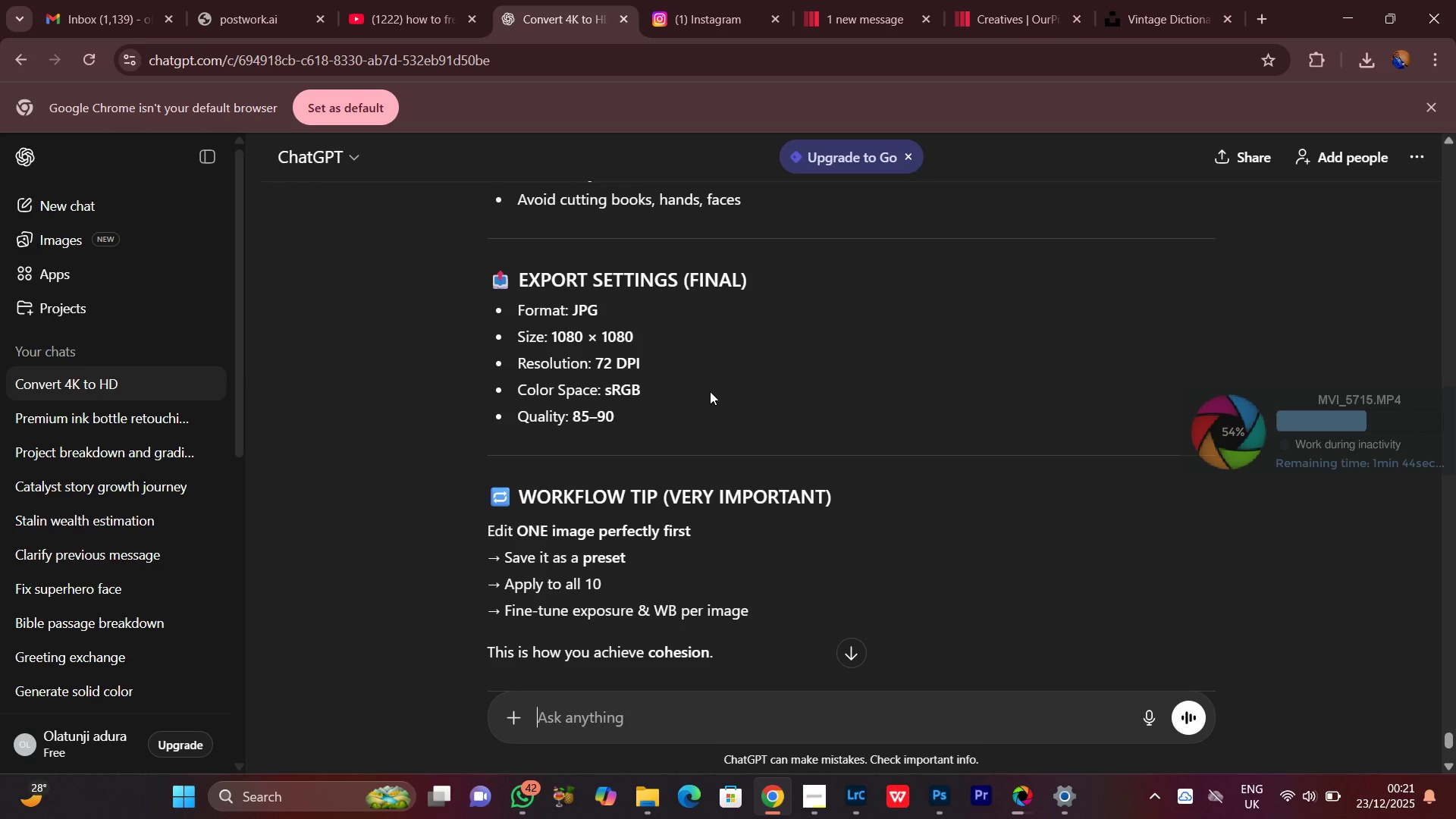 
wait(5.45)
 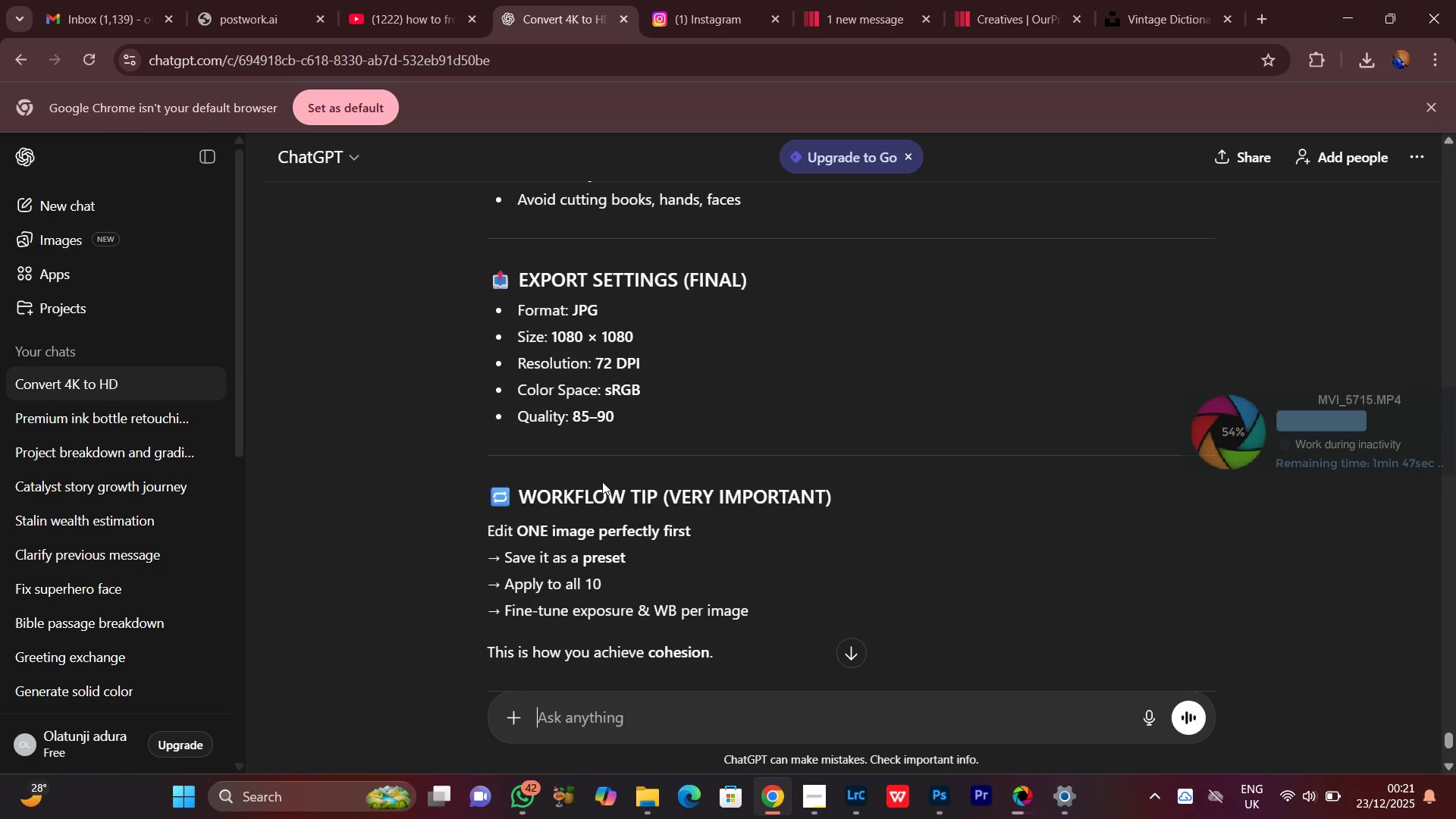 
scroll: coordinate [696, 442], scroll_direction: down, amount: 2.0
 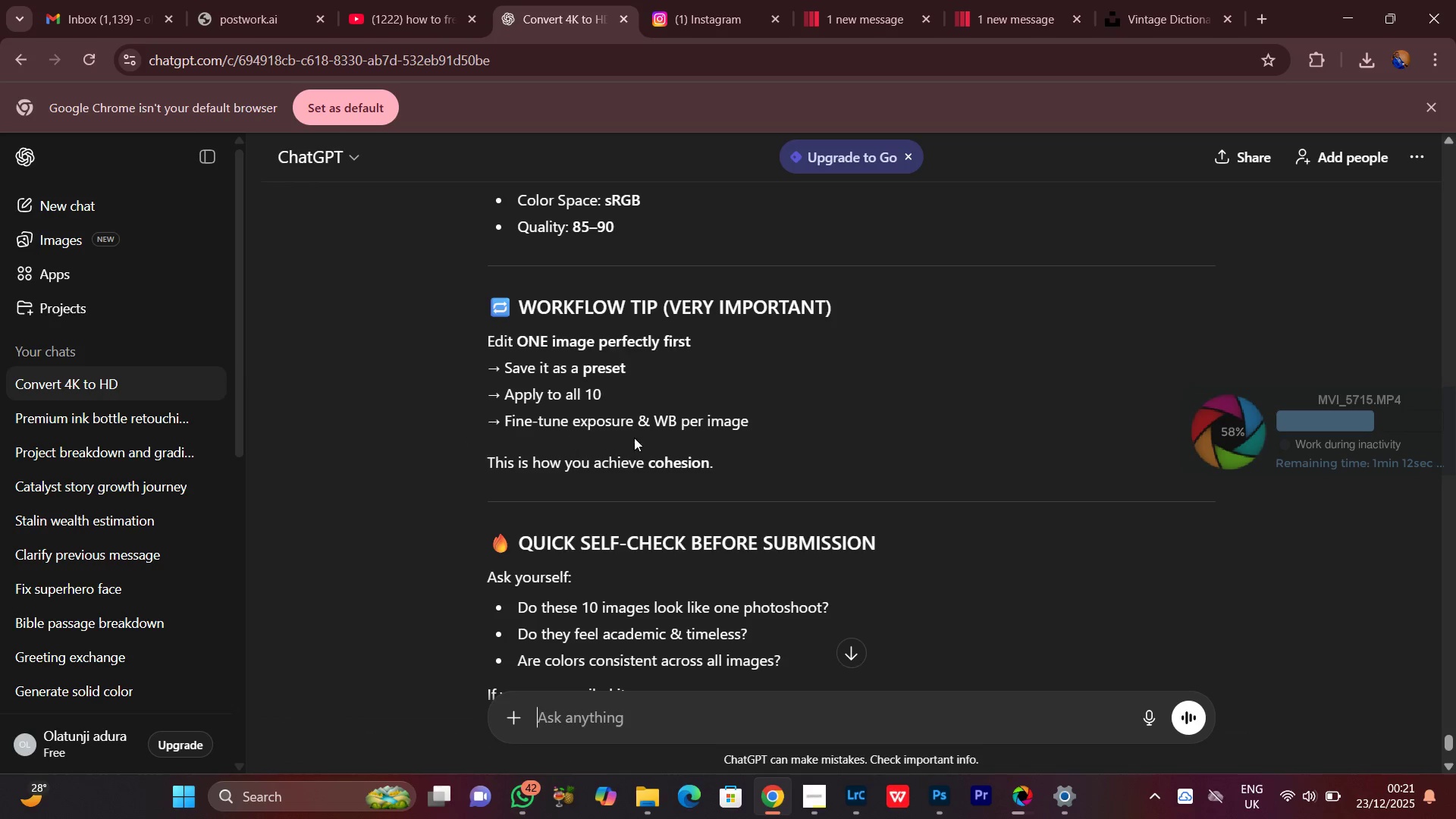 
wait(7.12)
 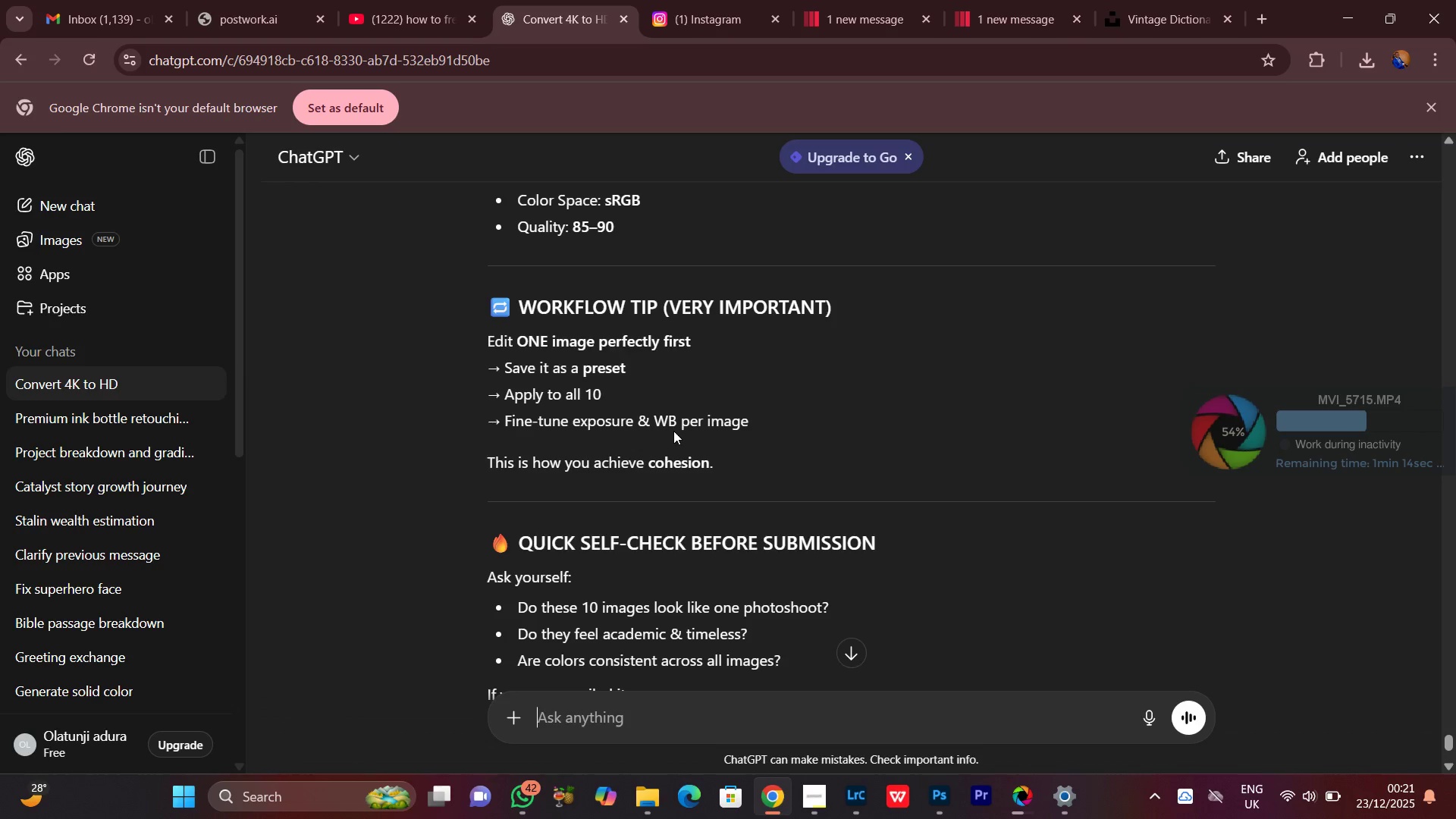 
scroll: coordinate [683, 441], scroll_direction: down, amount: 2.0
 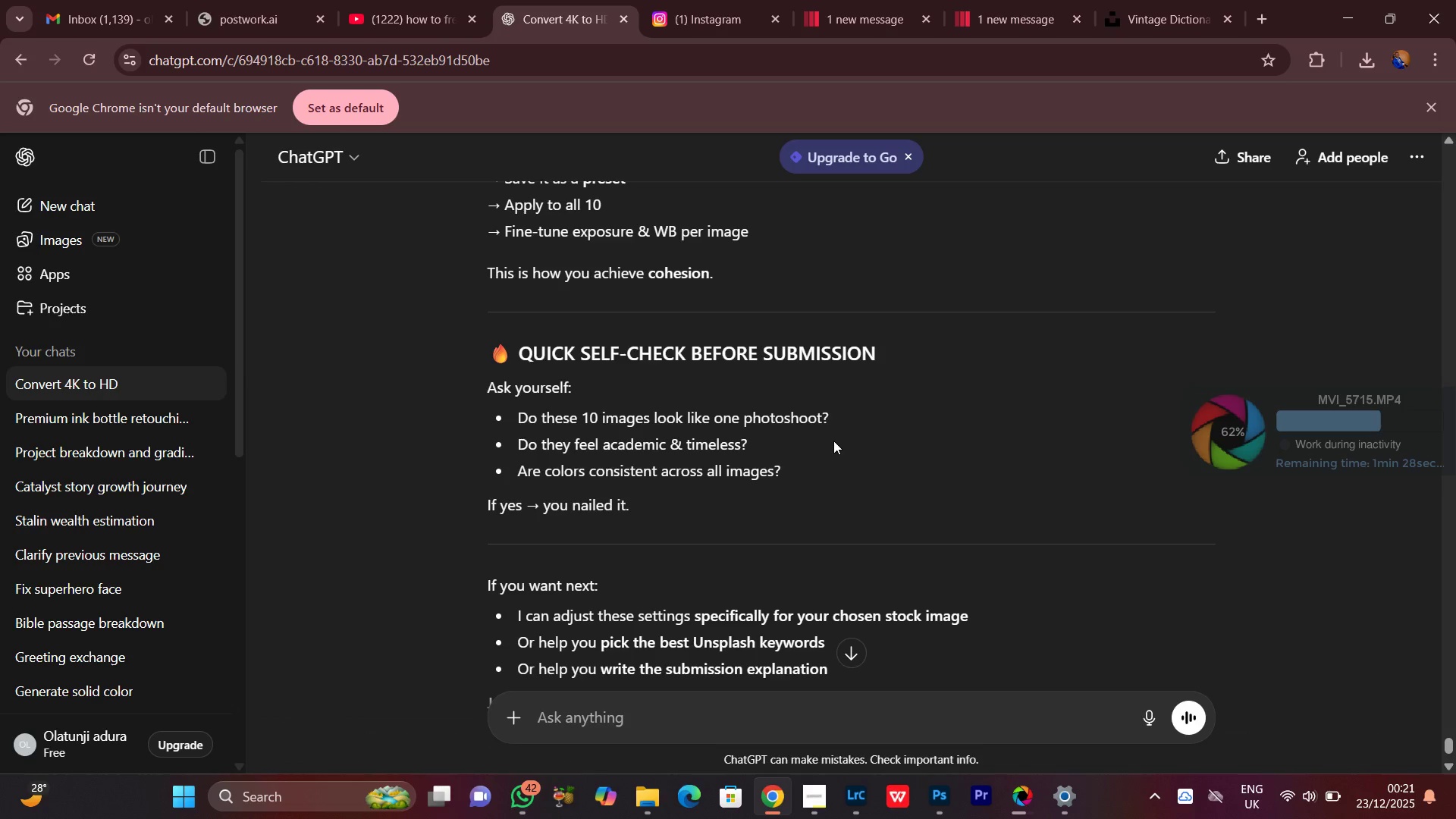 
wait(6.68)
 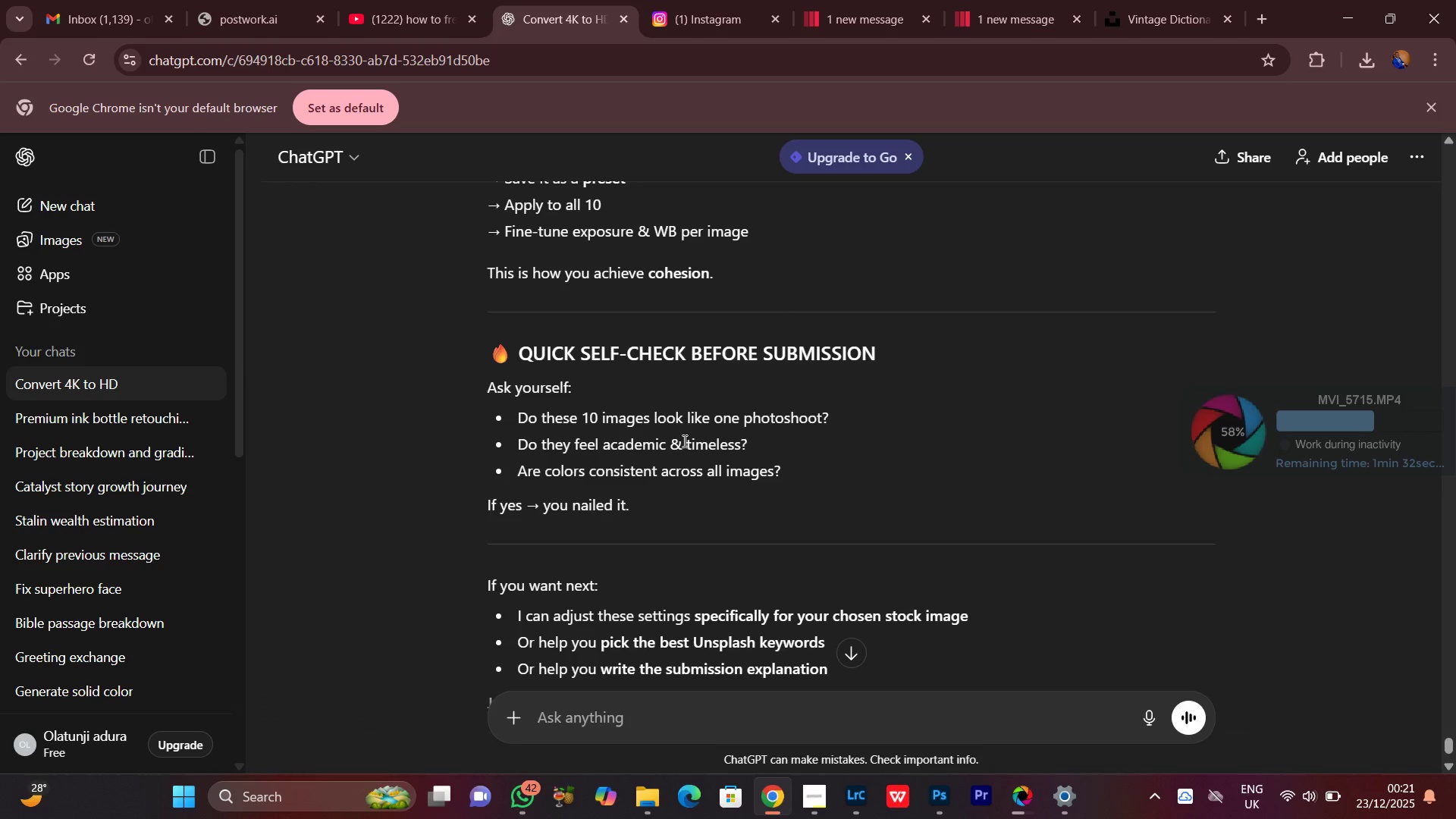 
scroll: coordinate [584, 623], scroll_direction: down, amount: 33.0
 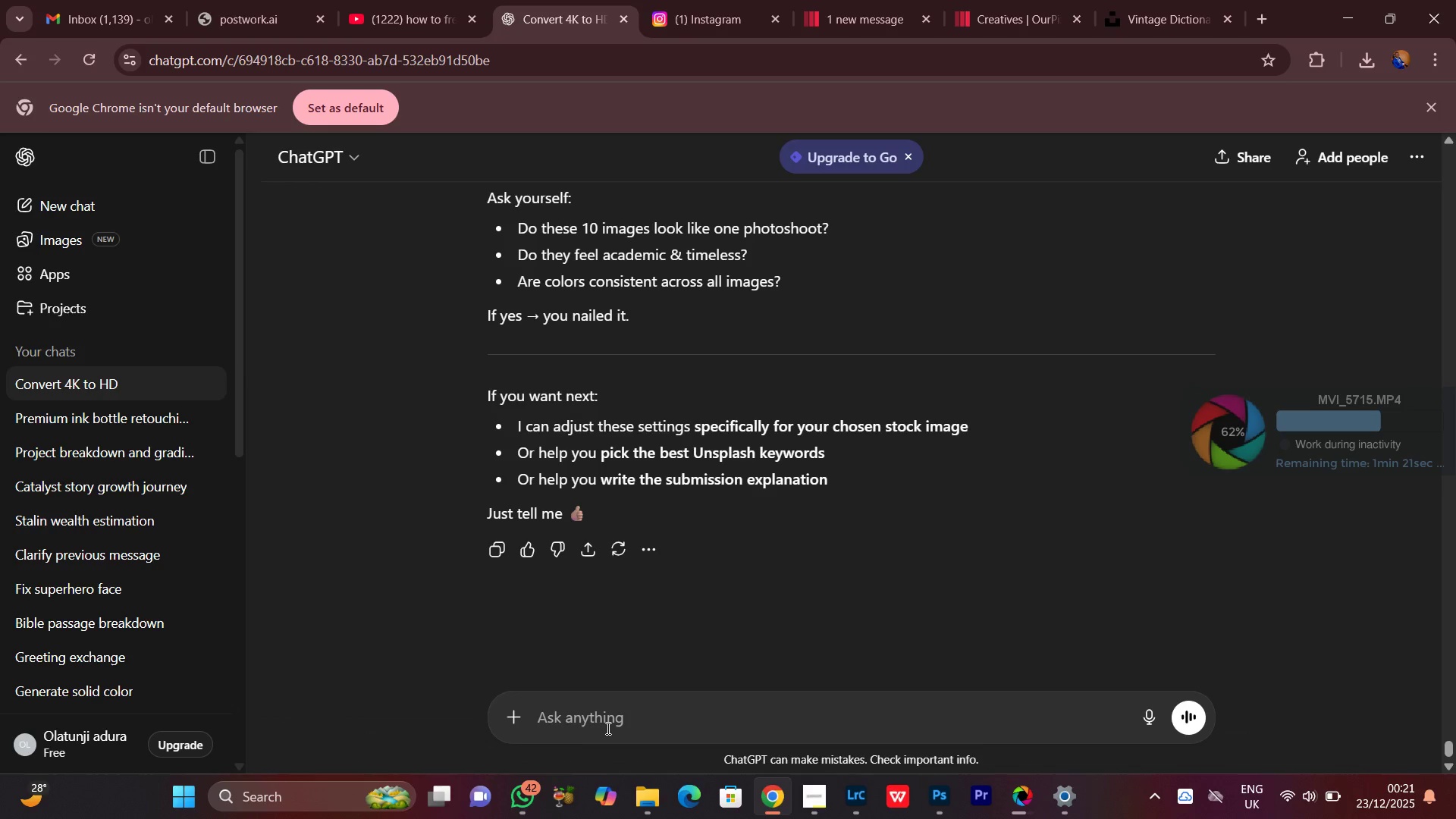 
type(pls what to search for to look for the image )
key(Backspace)
 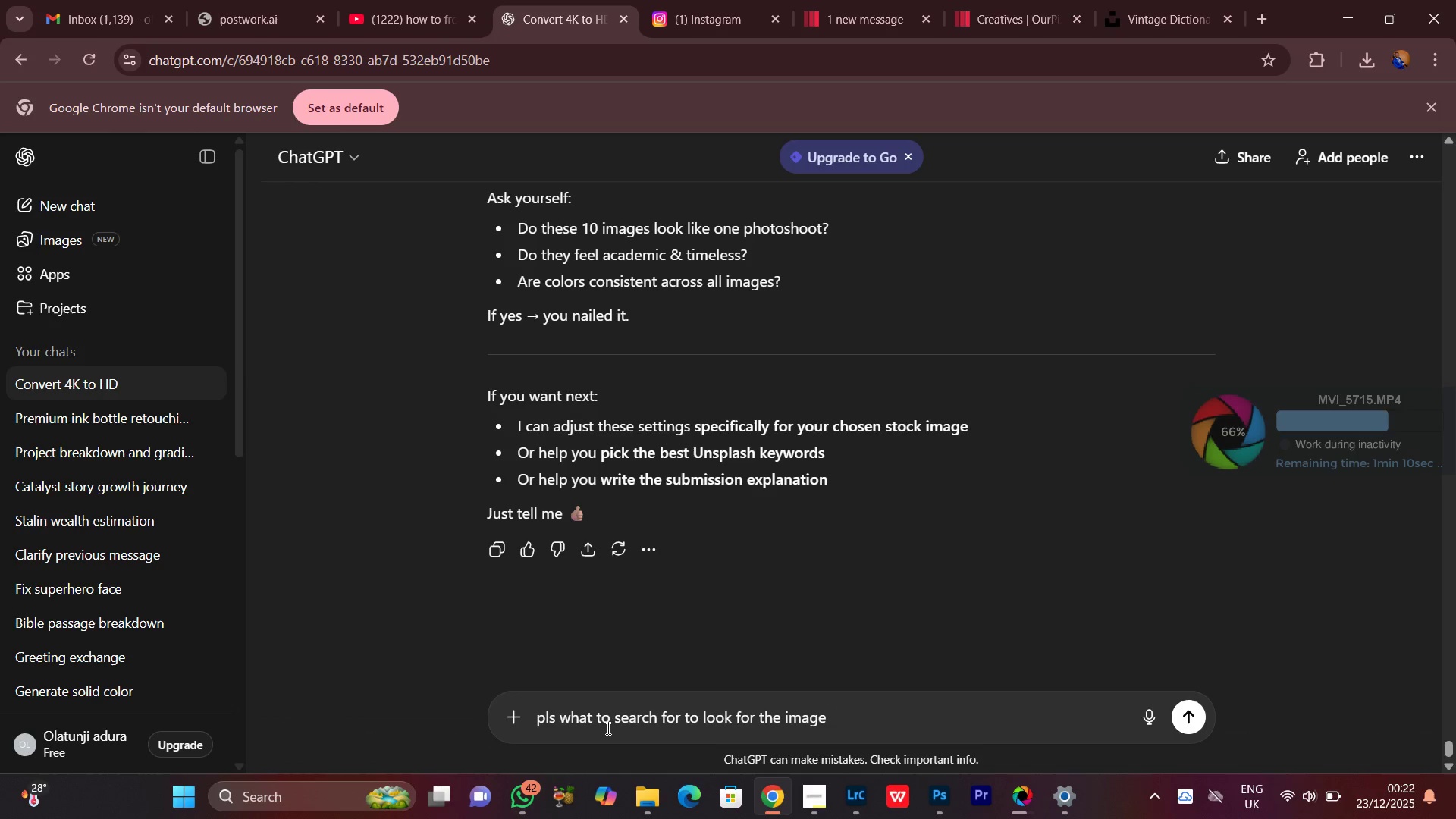 
key(Enter)
 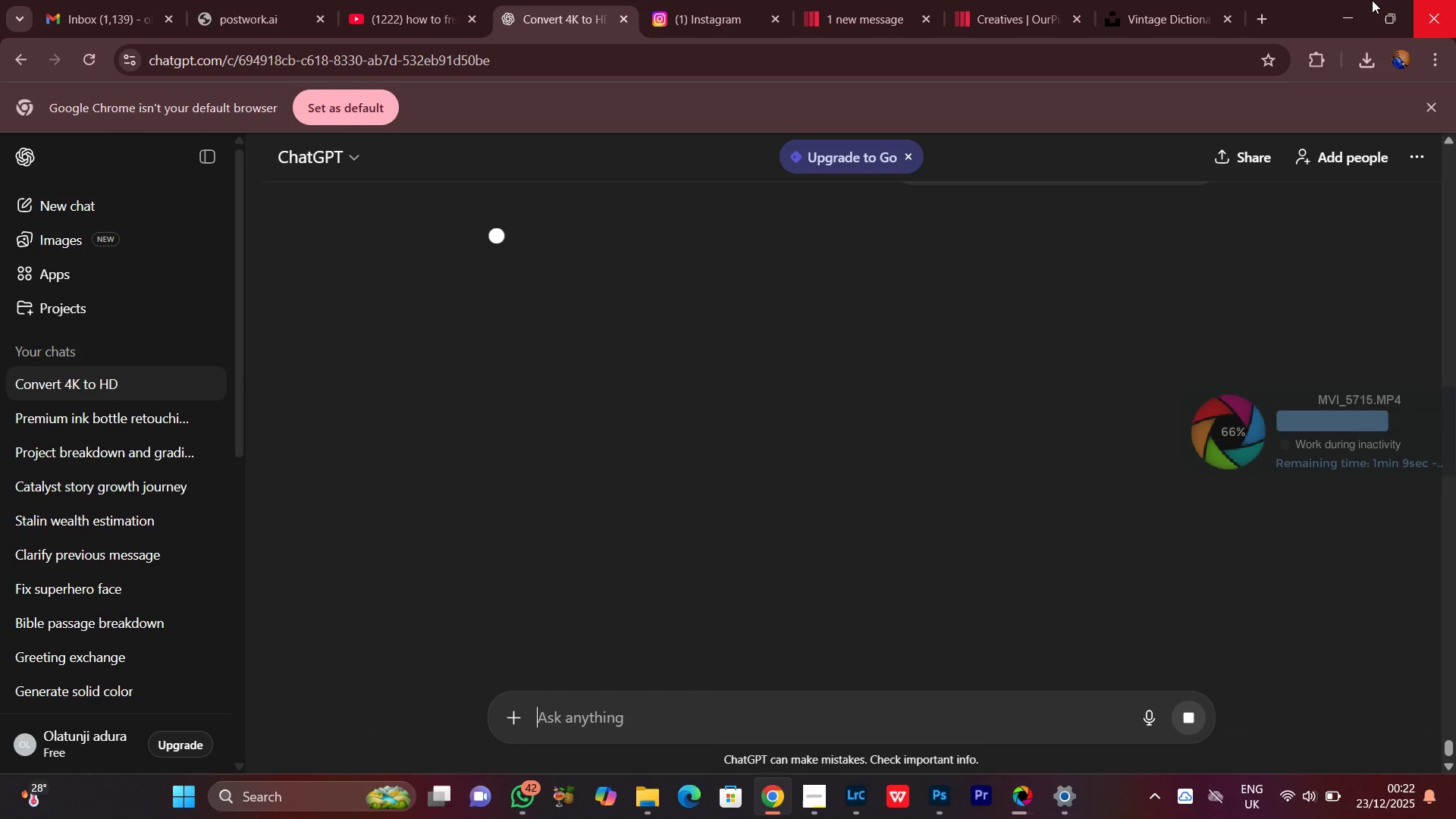 
left_click([1146, 0])
 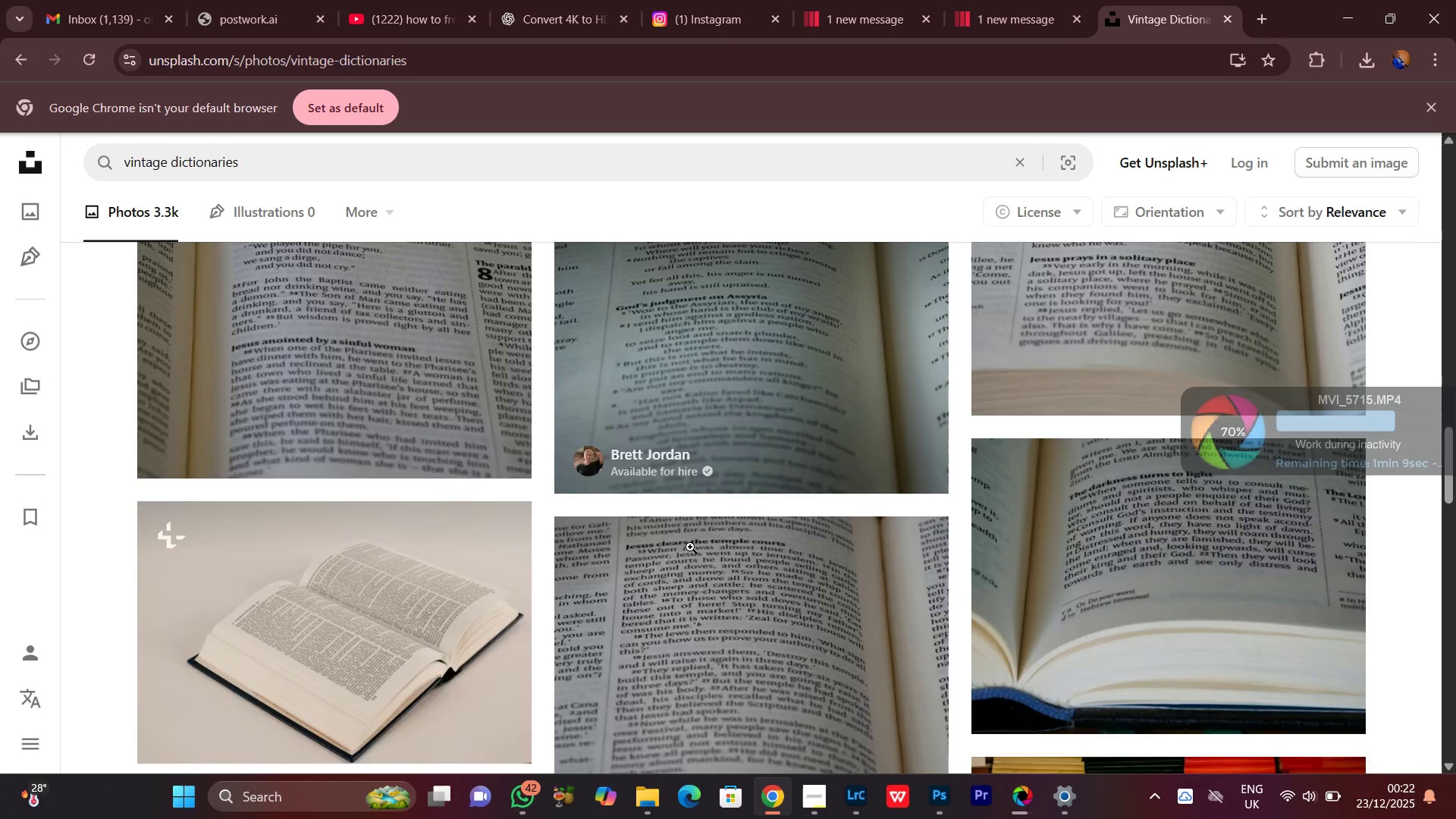 
scroll: coordinate [691, 548], scroll_direction: down, amount: 3.0
 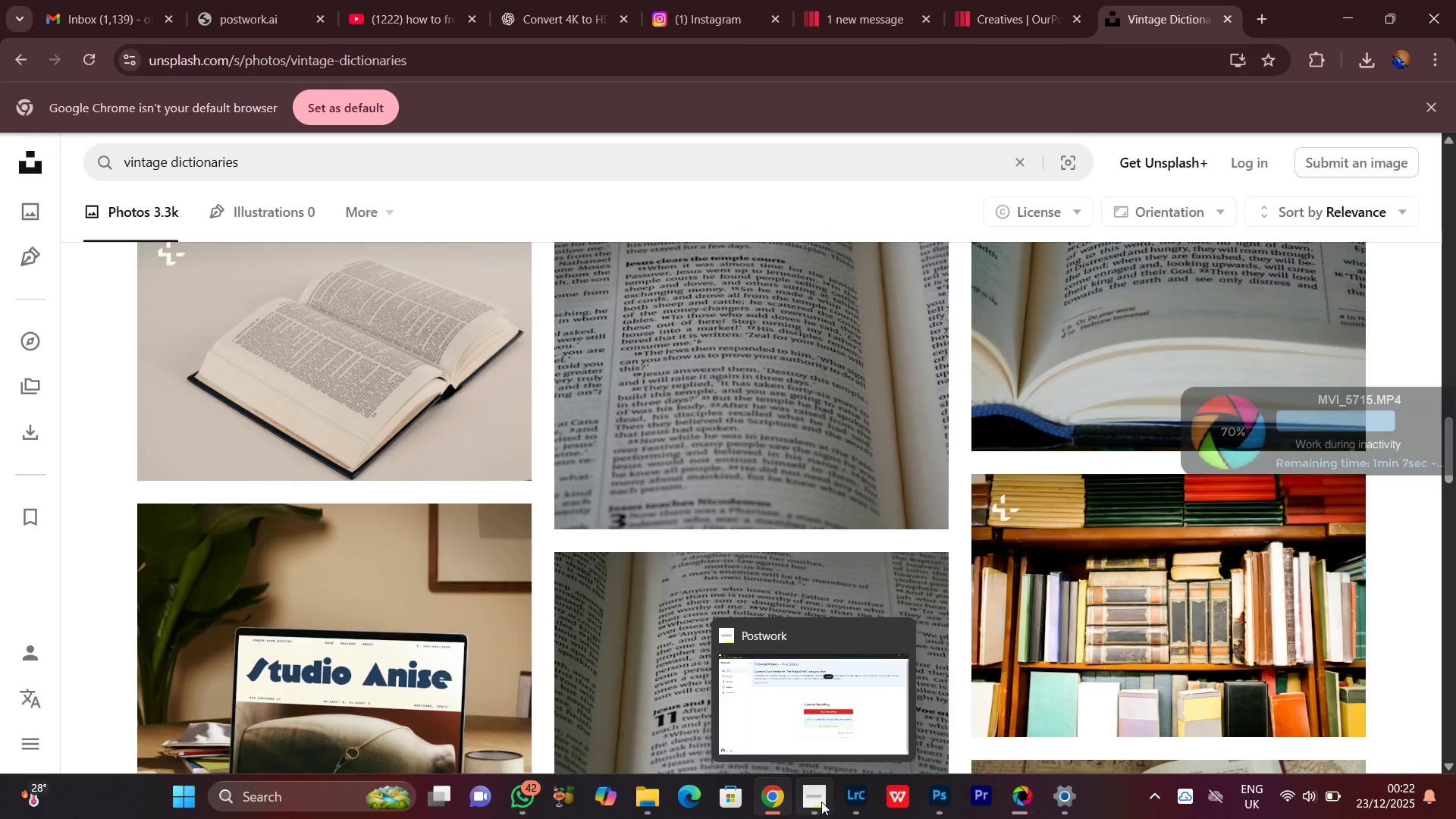 
left_click([821, 802])